 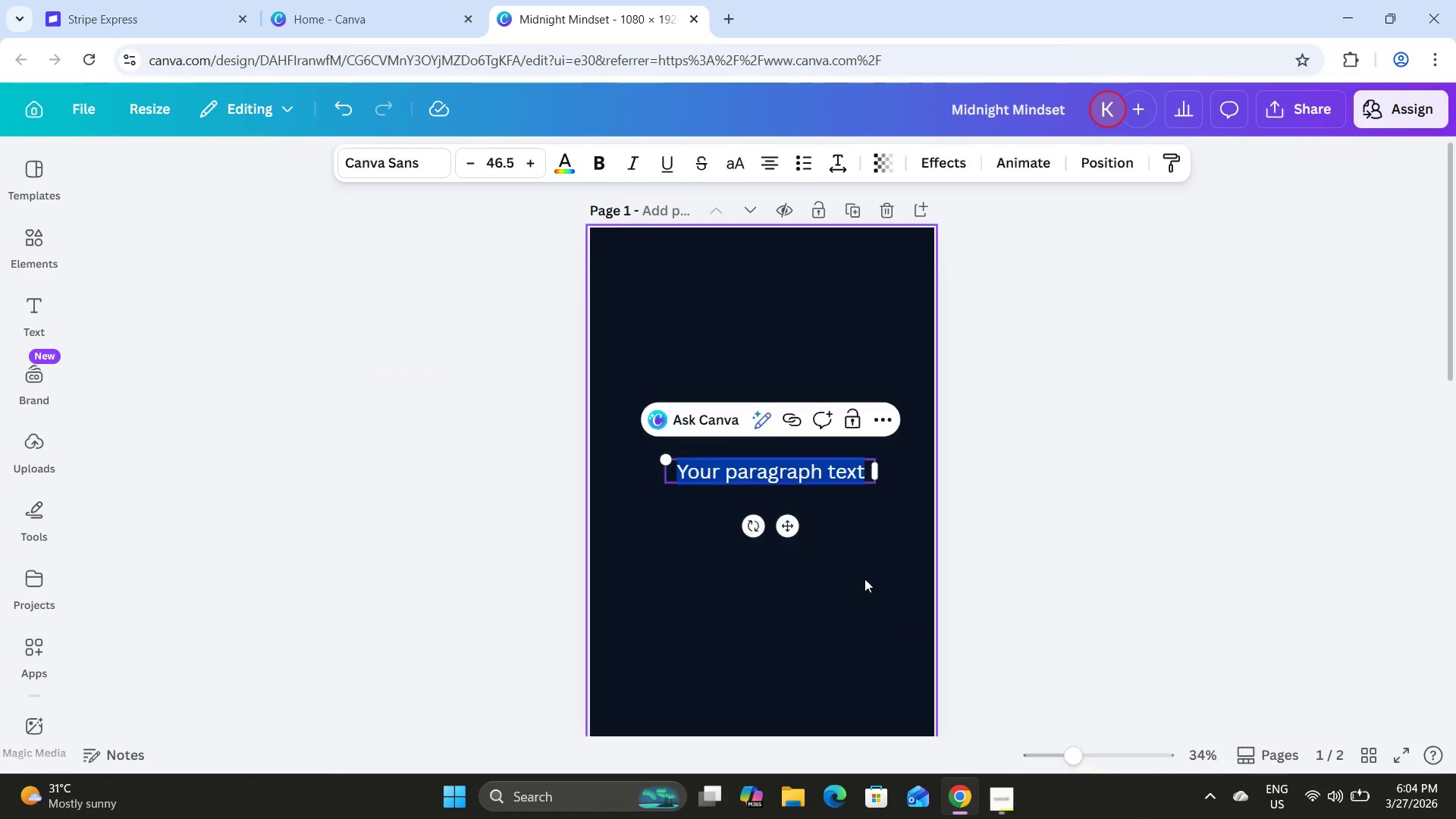 
type(The 5-Day)
 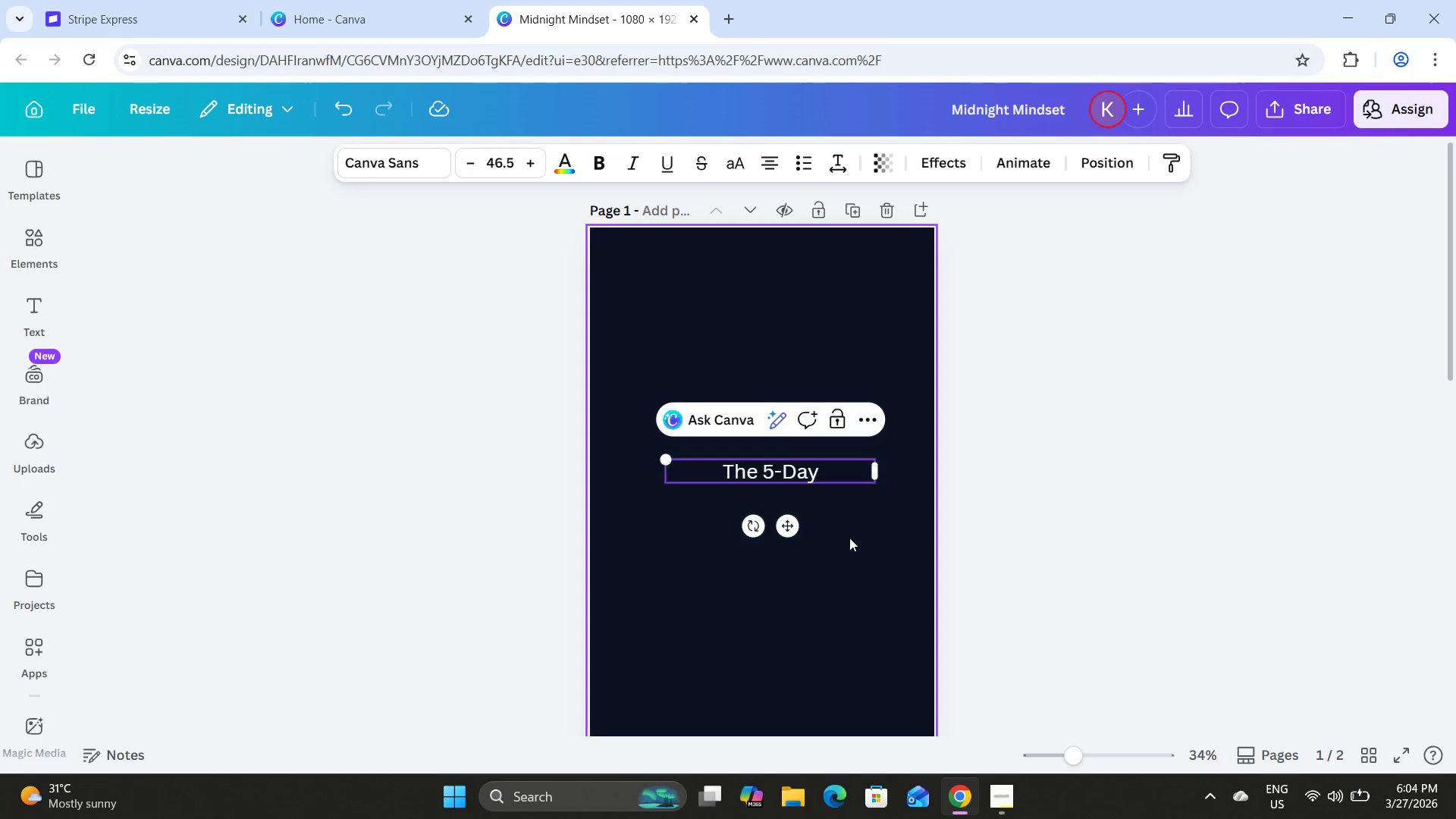 
left_click_drag(start_coordinate=[877, 478], to_coordinate=[776, 479])
 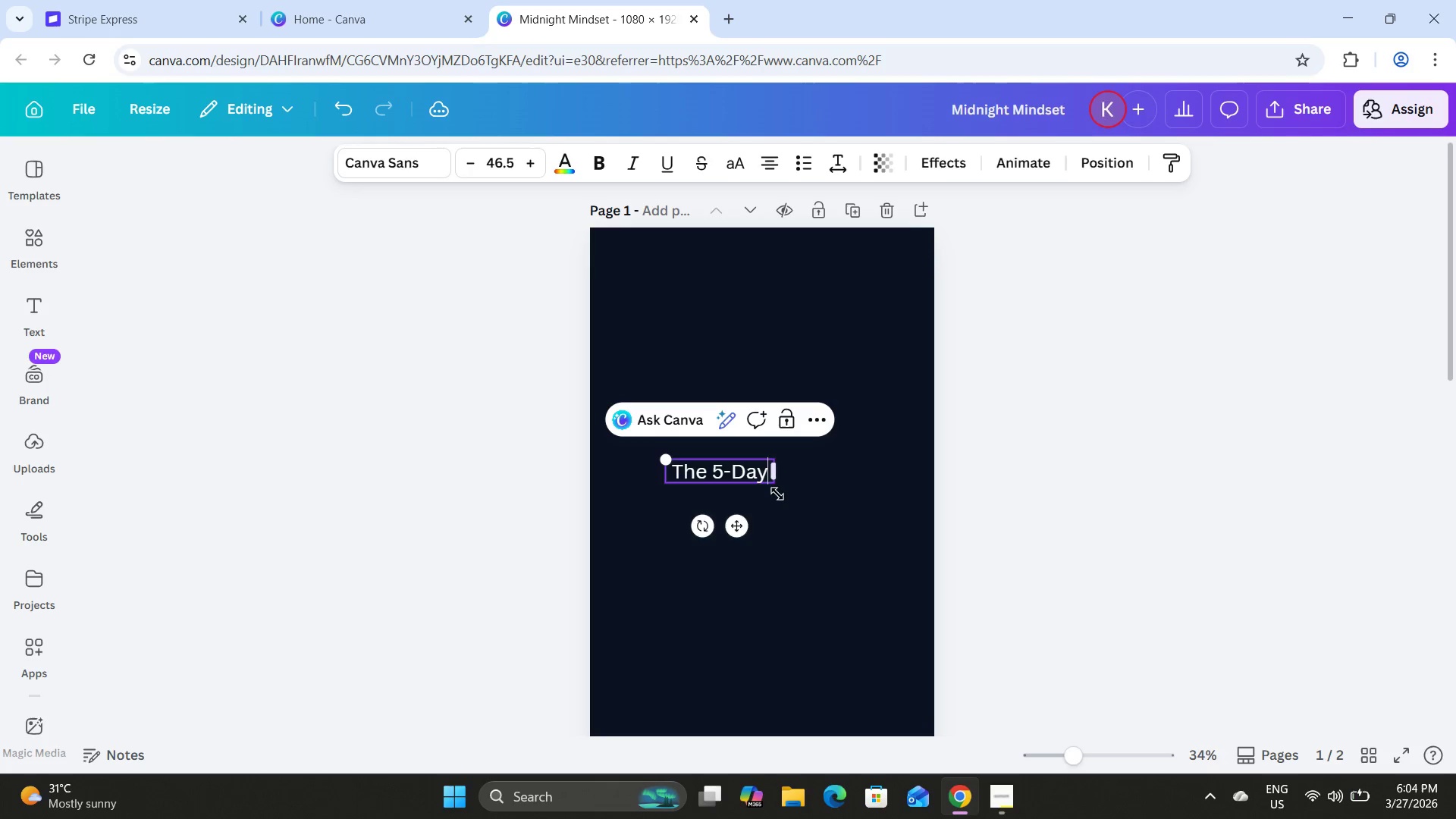 
left_click([778, 494])
 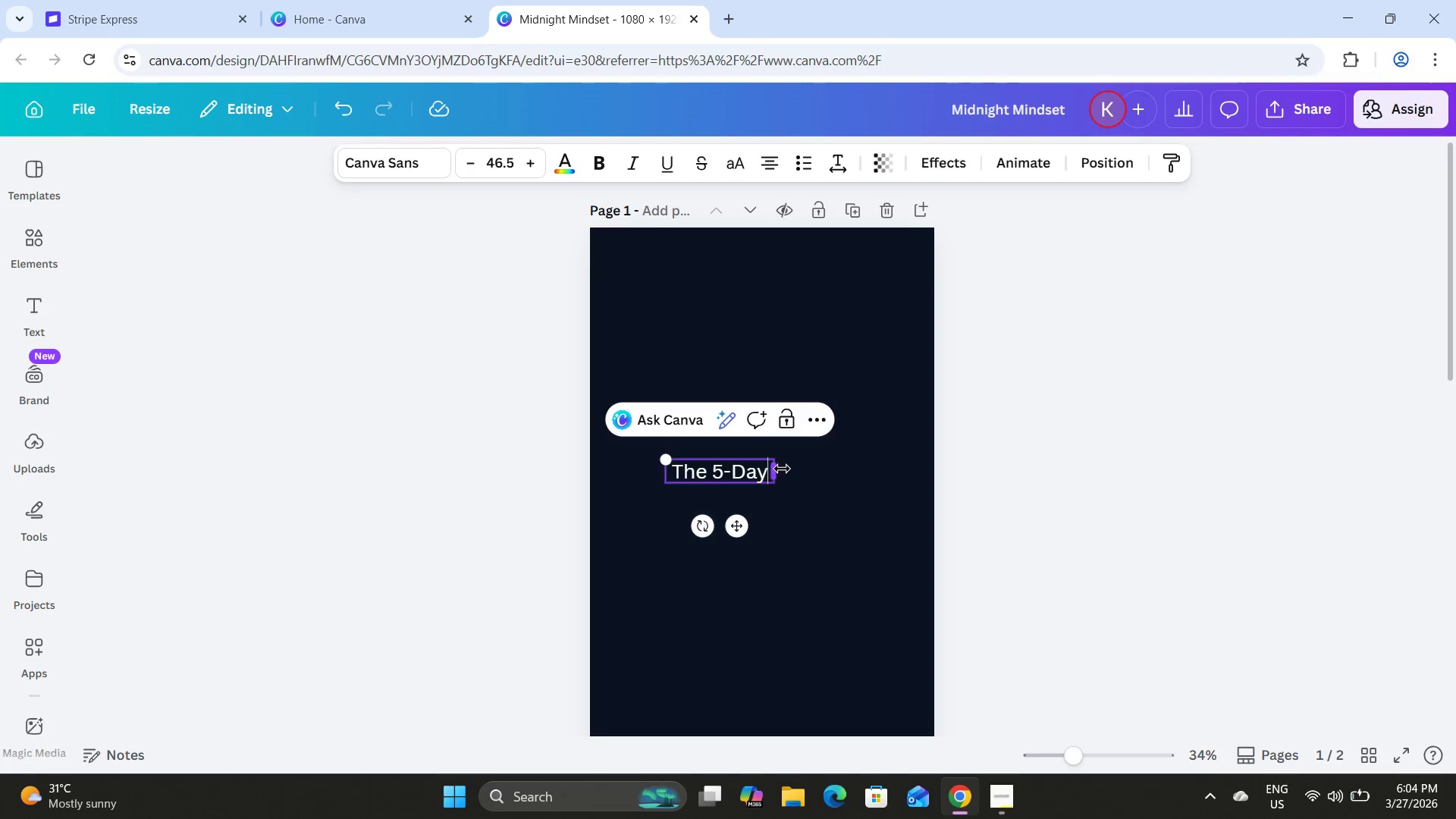 
left_click_drag(start_coordinate=[781, 469], to_coordinate=[777, 470])
 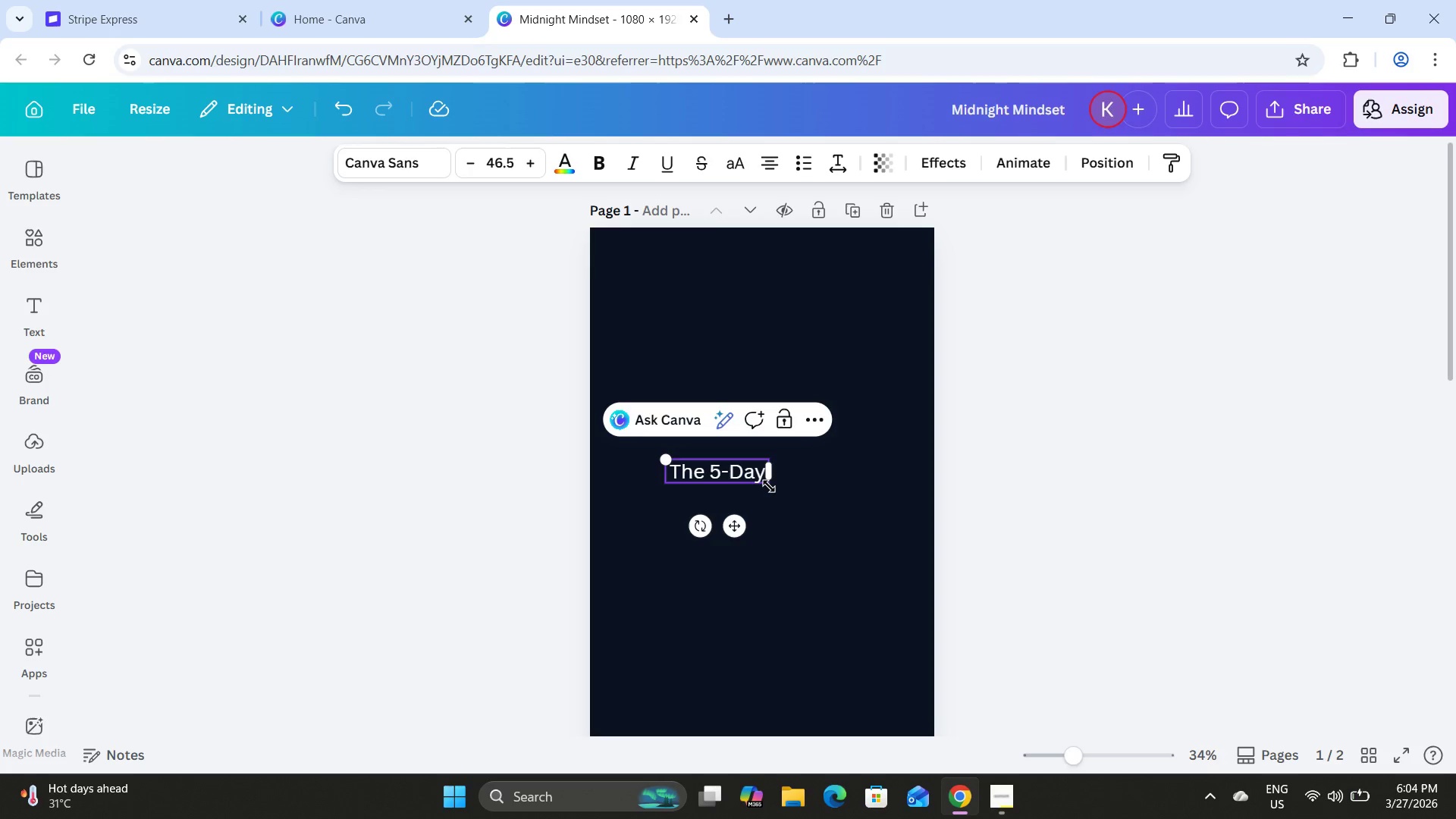 
left_click_drag(start_coordinate=[769, 486], to_coordinate=[830, 519])
 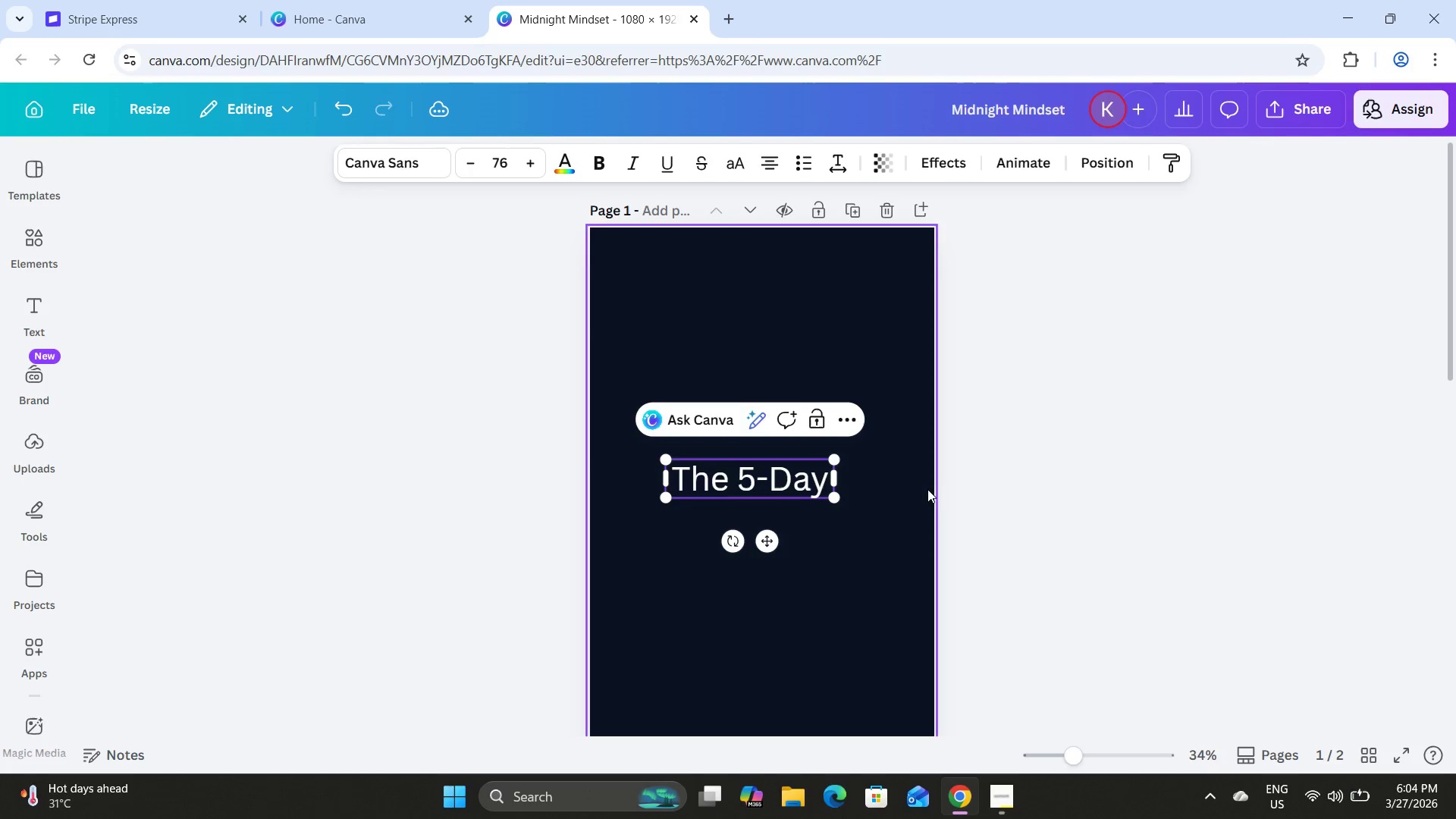 
scroll: coordinate [929, 488], scroll_direction: up, amount: 6.0
 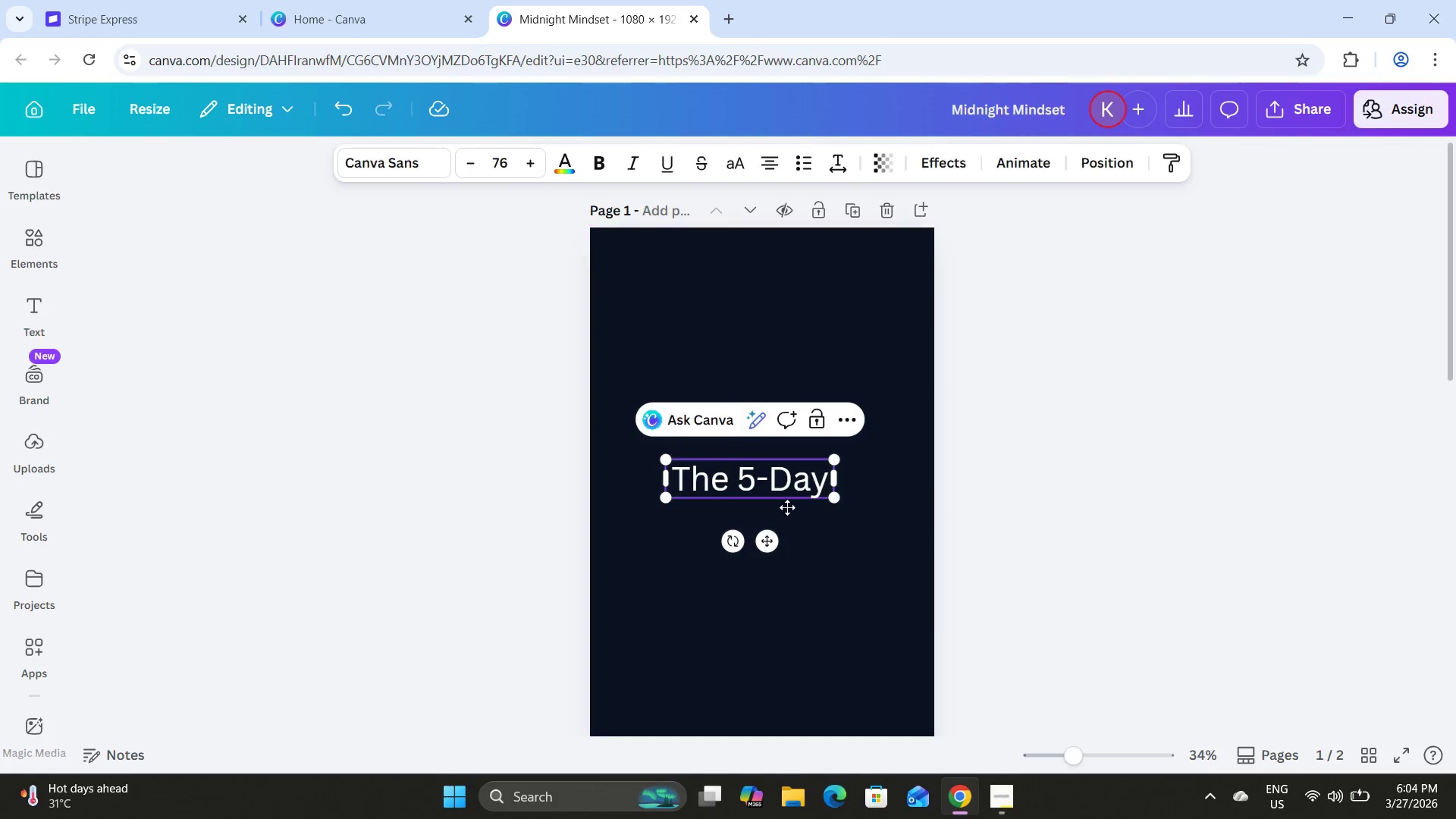 
left_click_drag(start_coordinate=[763, 541], to_coordinate=[775, 388])
 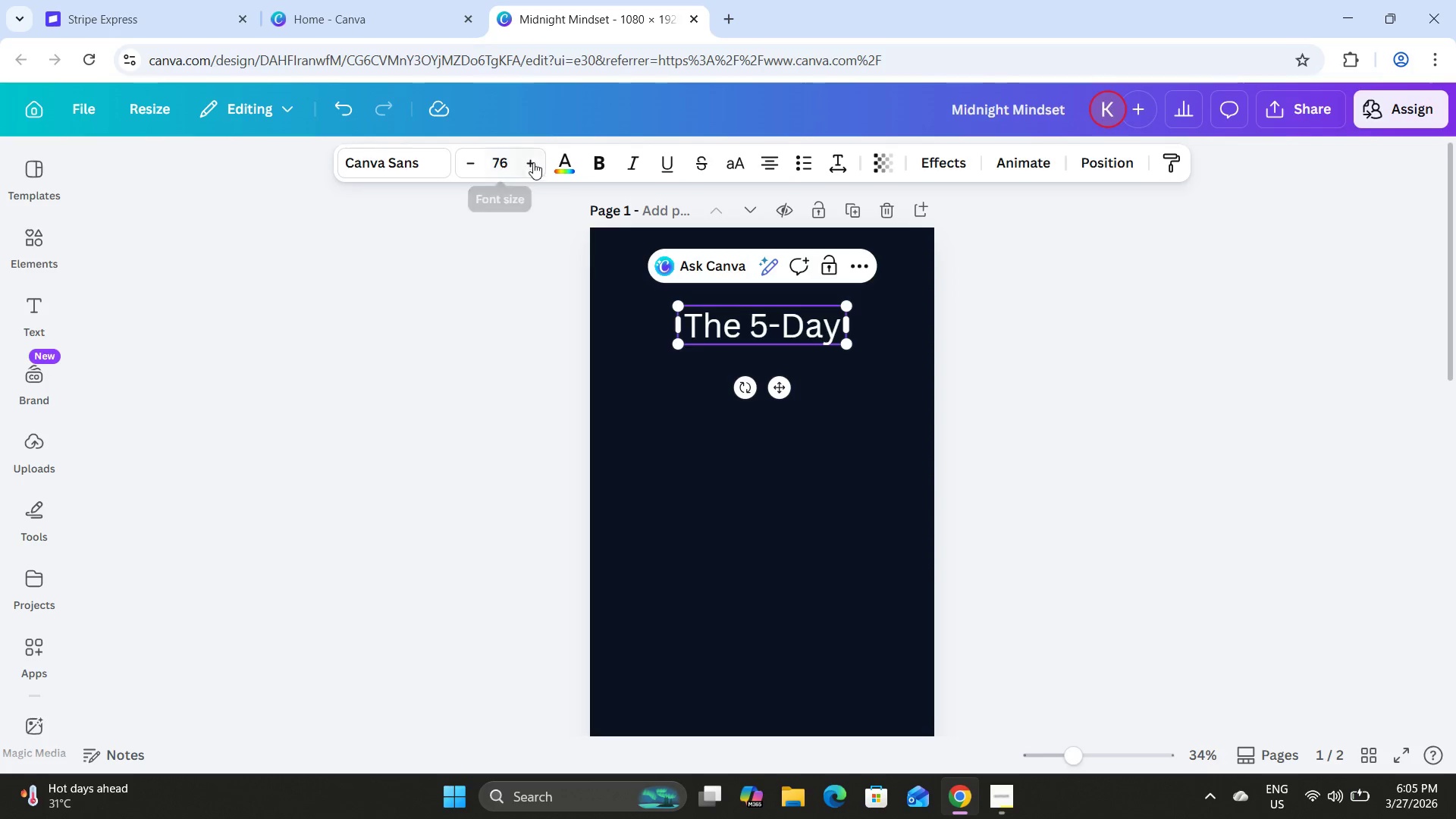 
double_click([535, 161])
 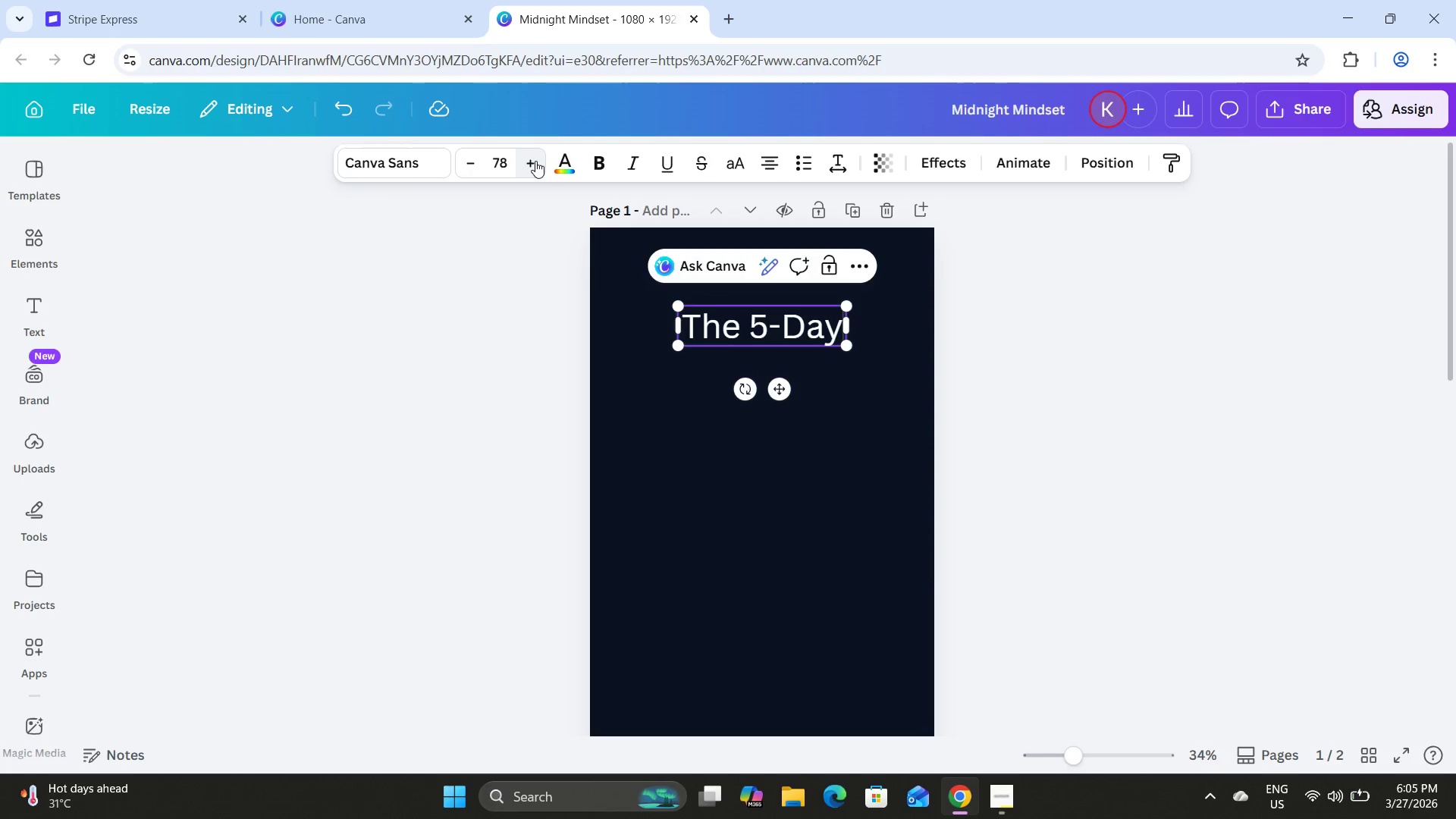 
triple_click([535, 161])
 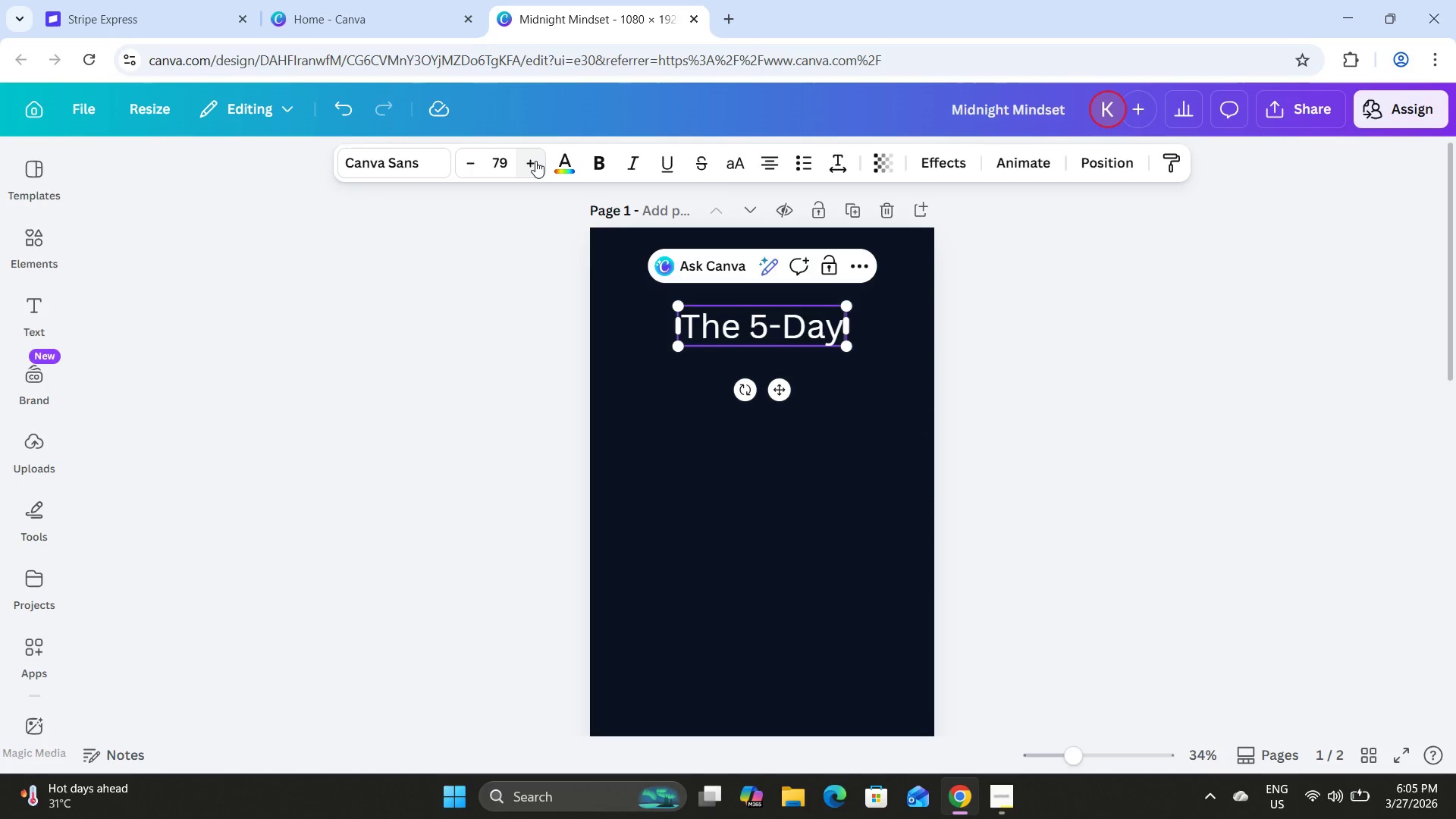 
left_click([535, 161])
 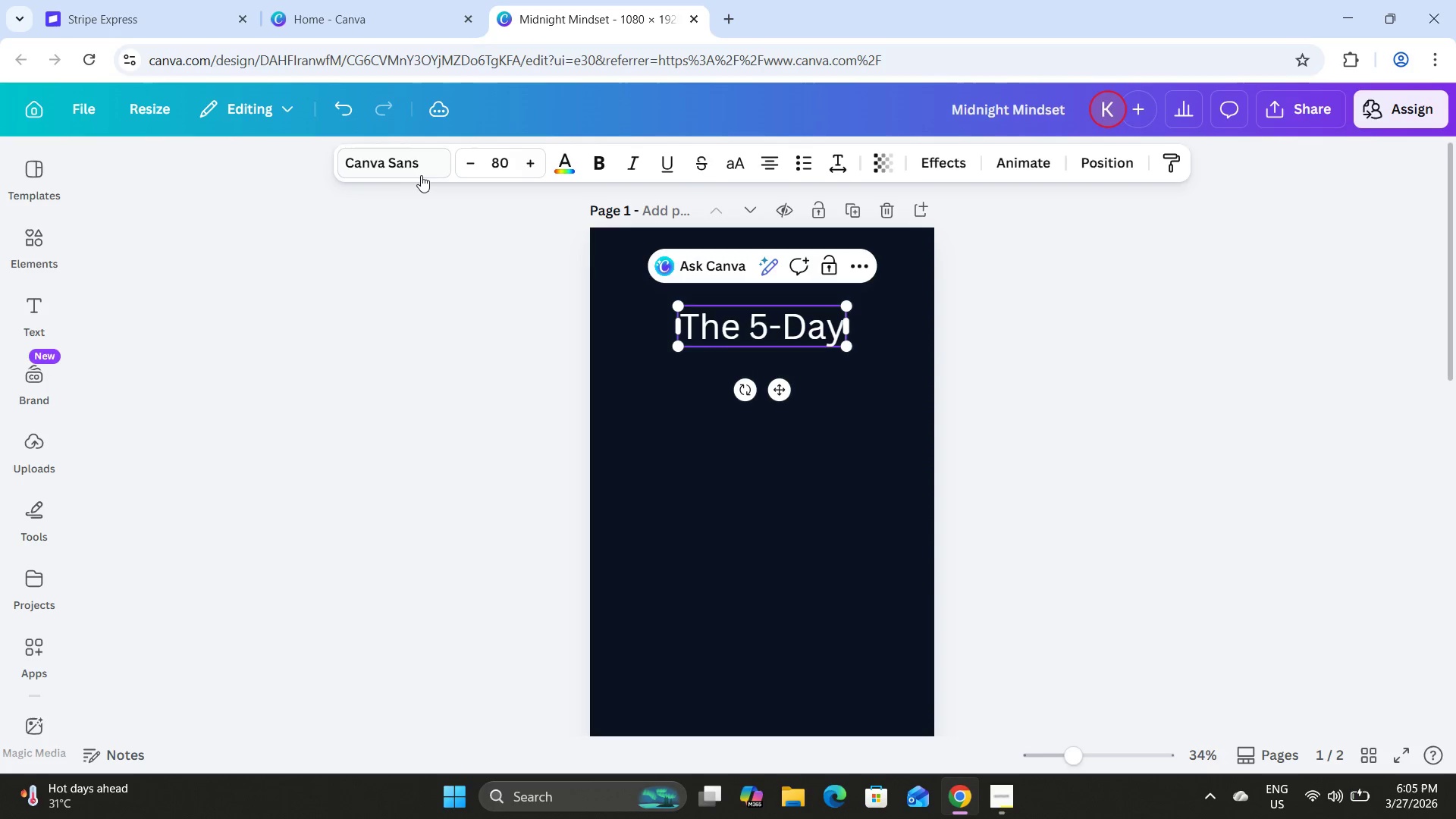 
left_click([420, 175])
 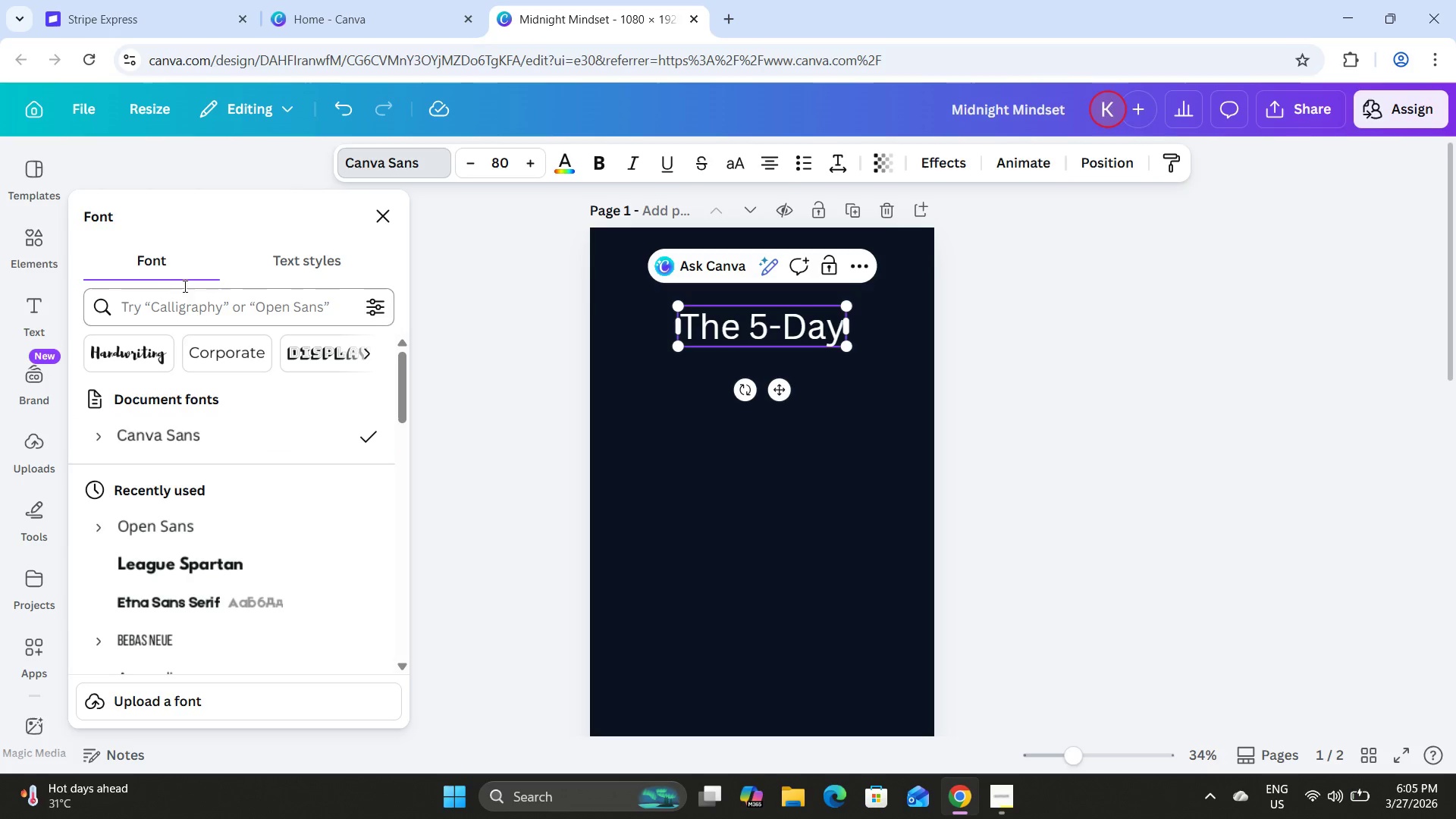 
left_click([172, 304])
 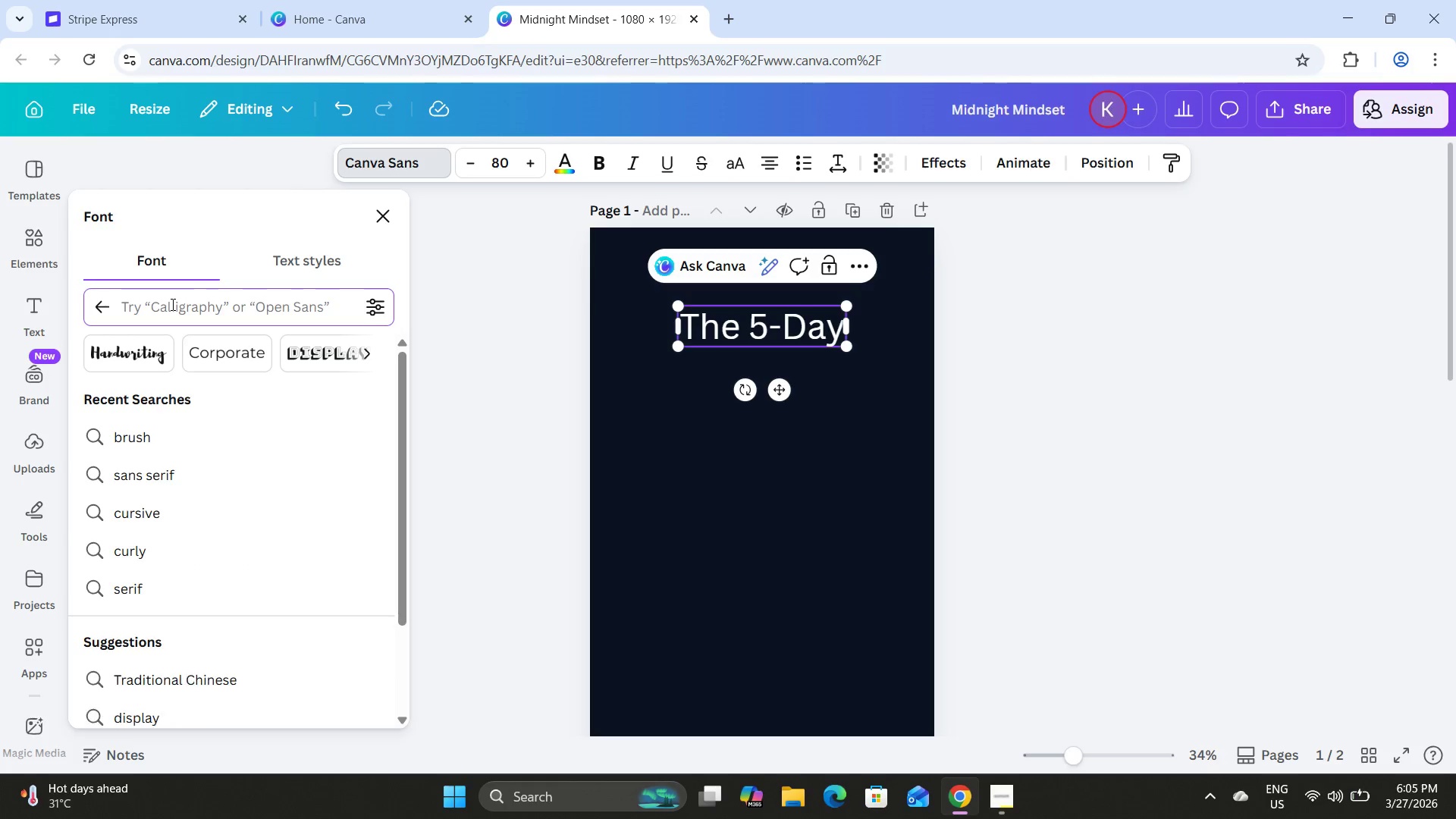 
type(serif)
 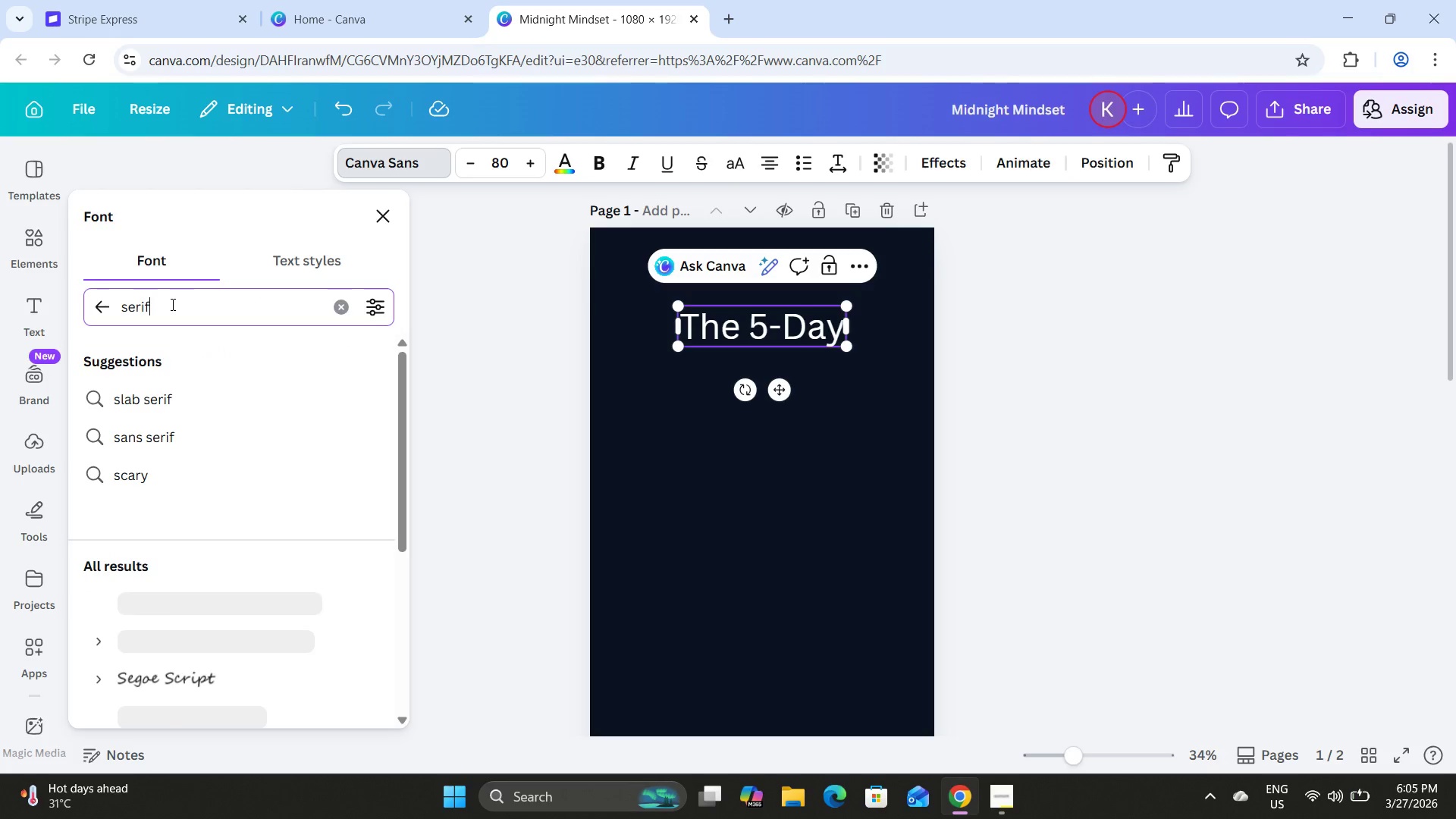 
key(Enter)
 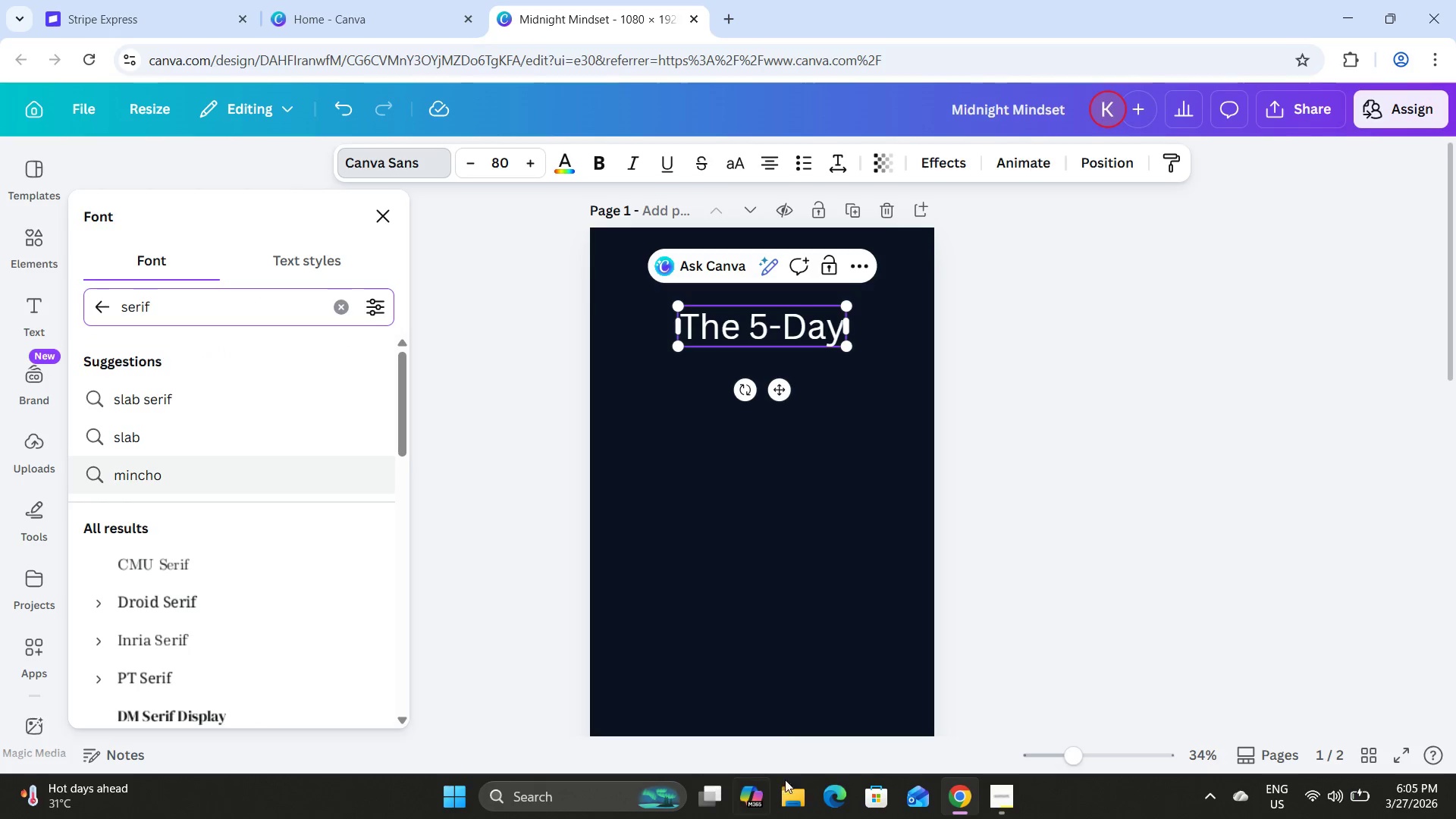 
left_click([1013, 795])